 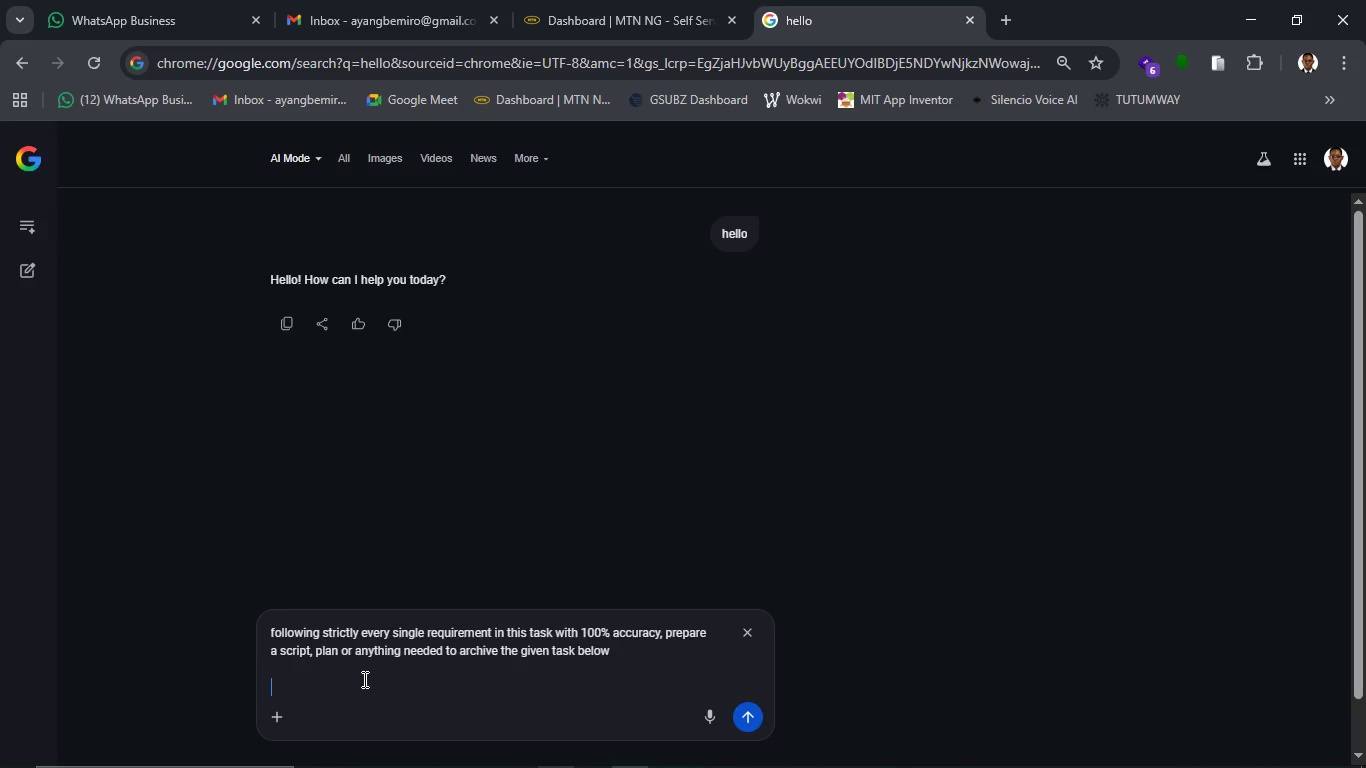 
key(Control+V)
 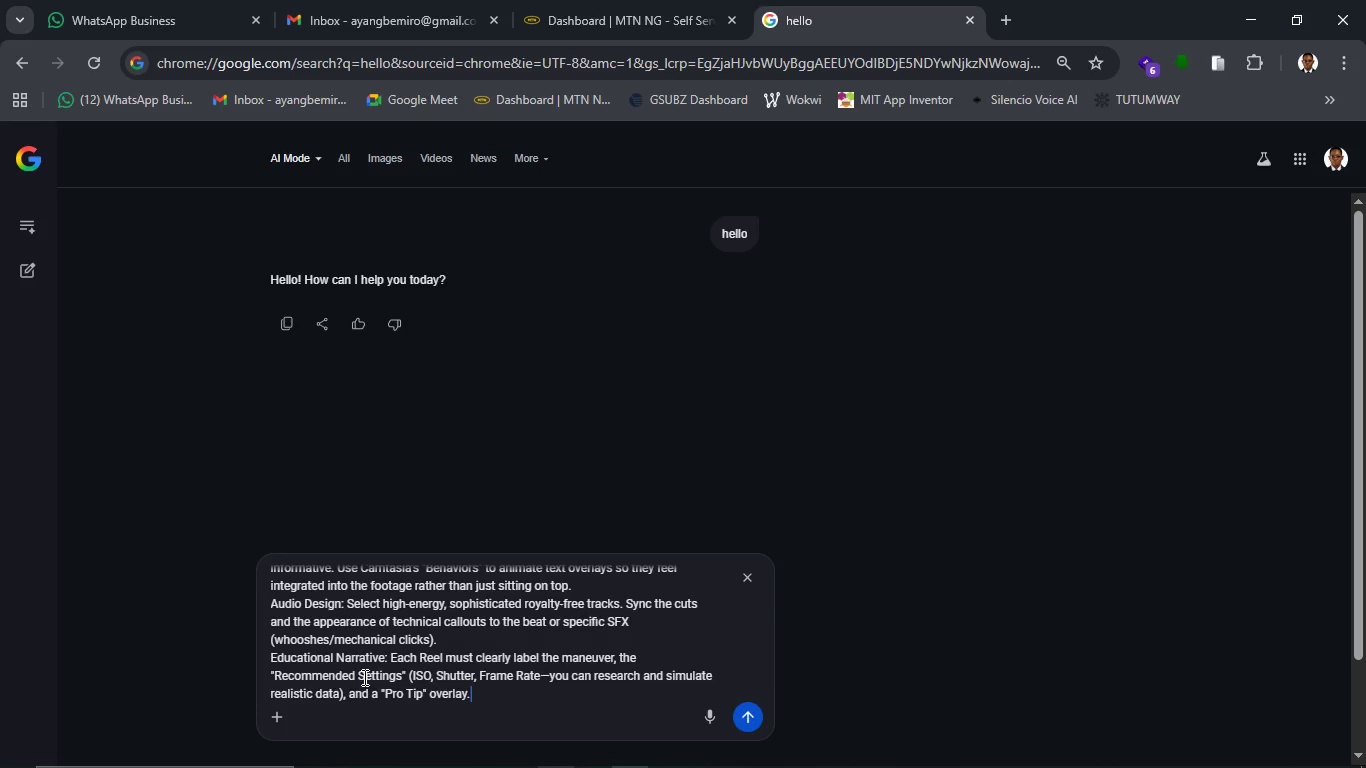 
key(Shift+Enter)
 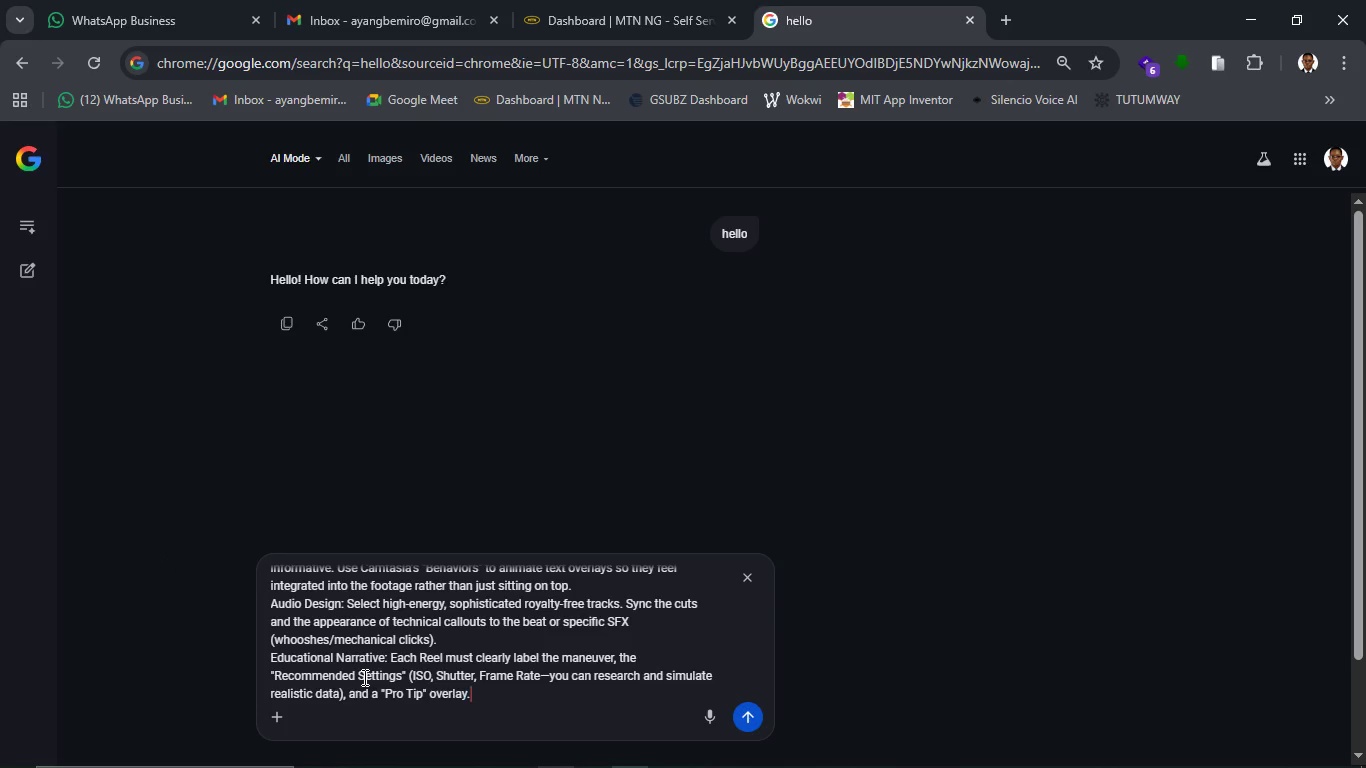 
key(Shift+Enter)
 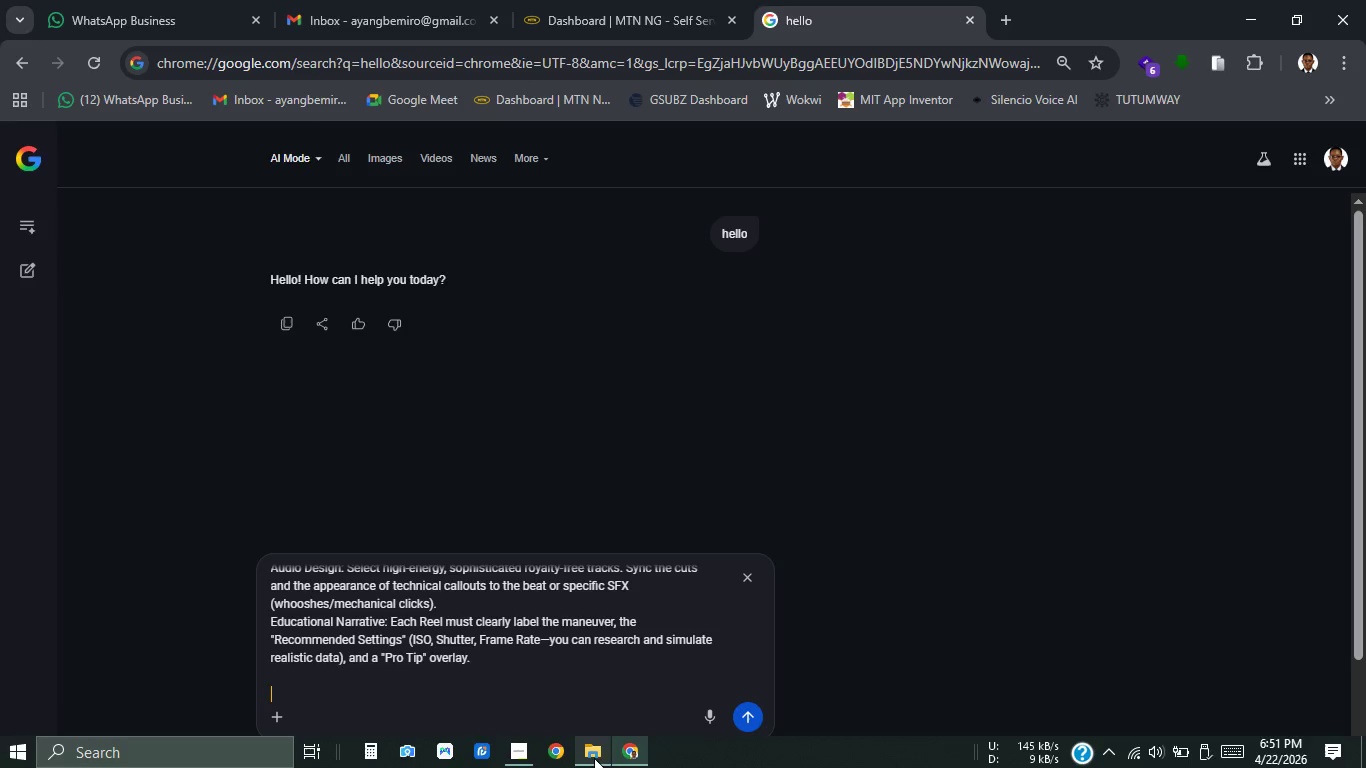 
left_click([526, 752])